 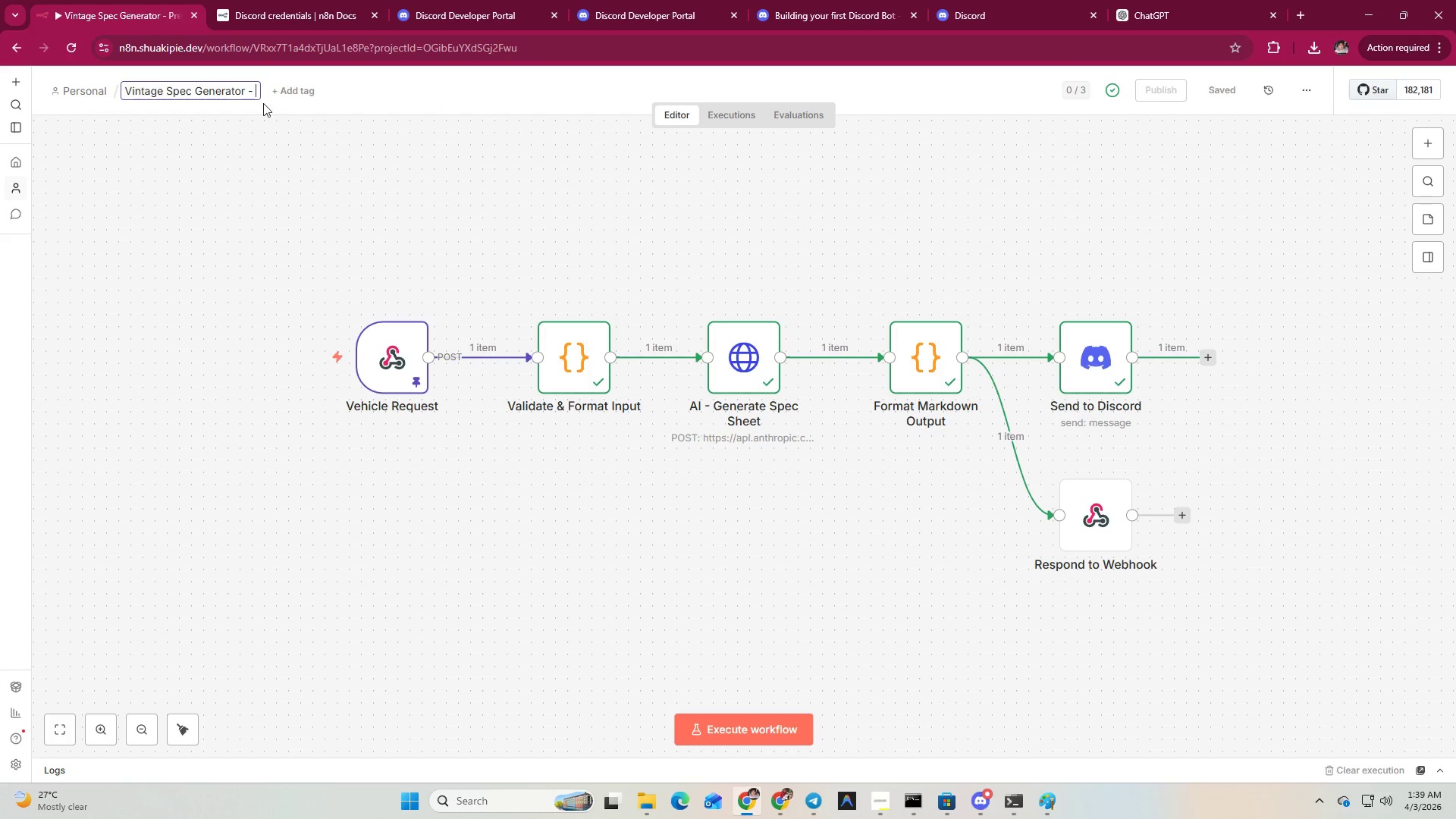 
left_click_drag(start_coordinate=[240, 93], to_coordinate=[284, 99])
 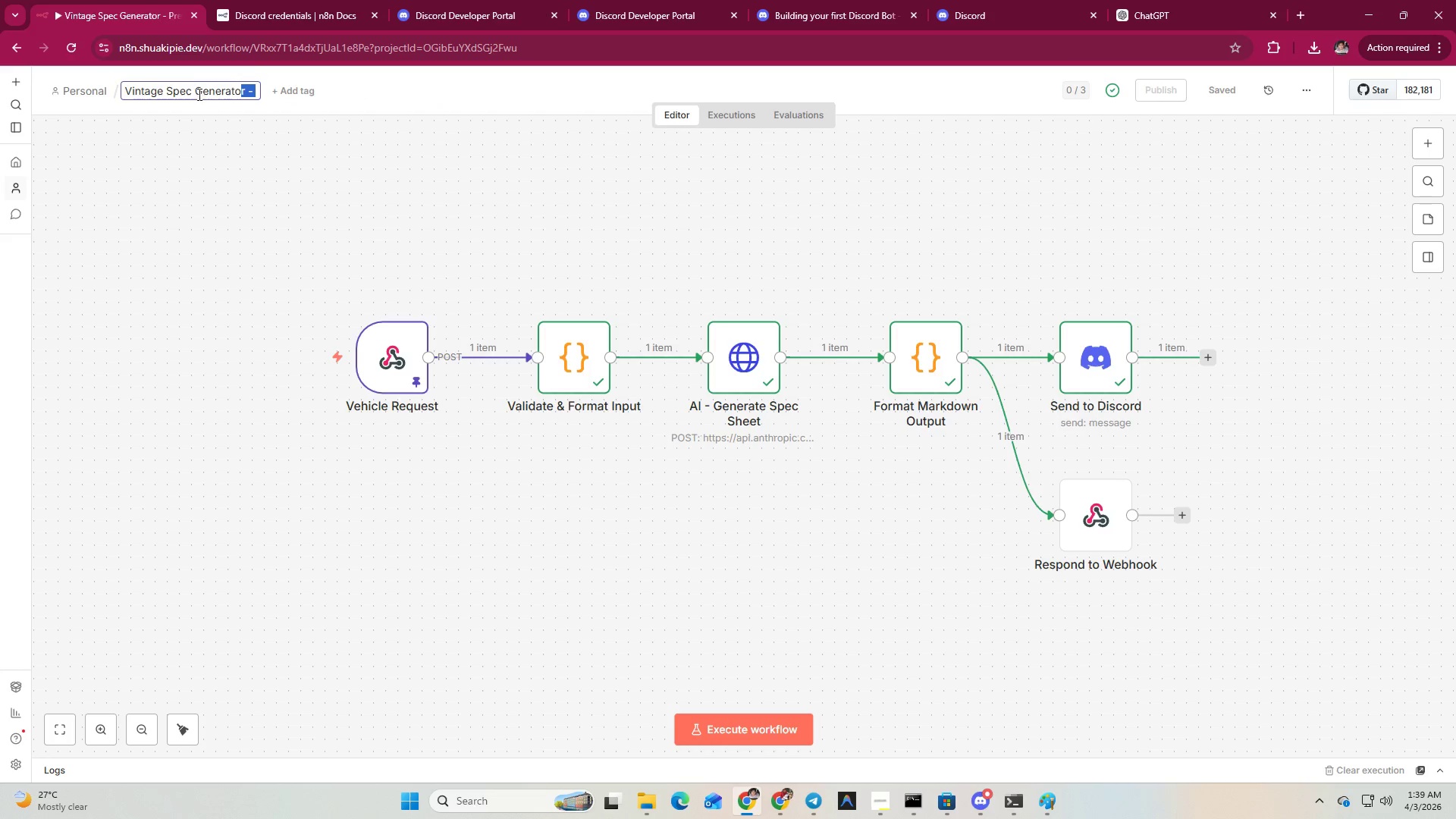 
left_click_drag(start_coordinate=[193, 88], to_coordinate=[251, 86])
 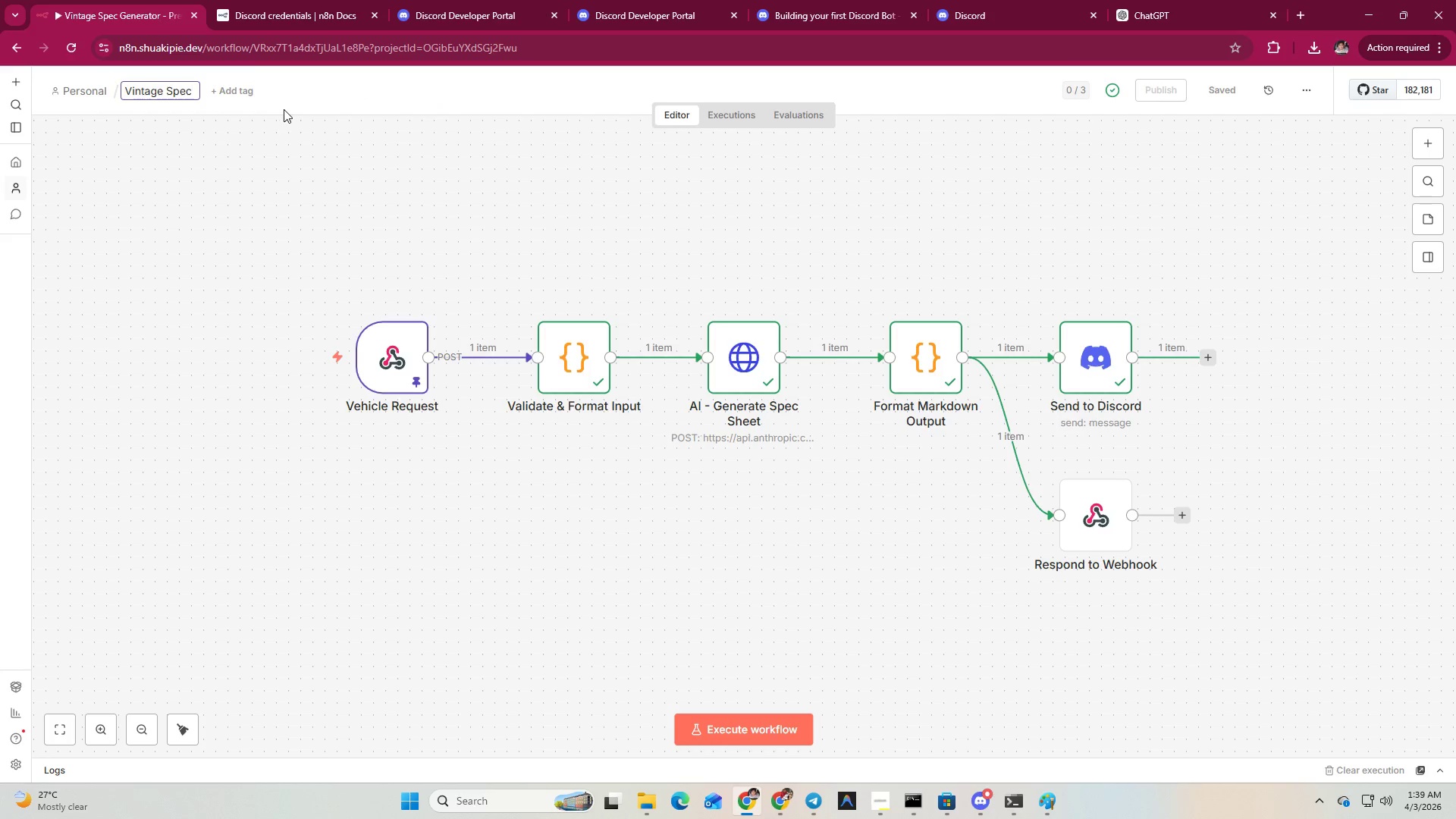 
key(Control+X)
 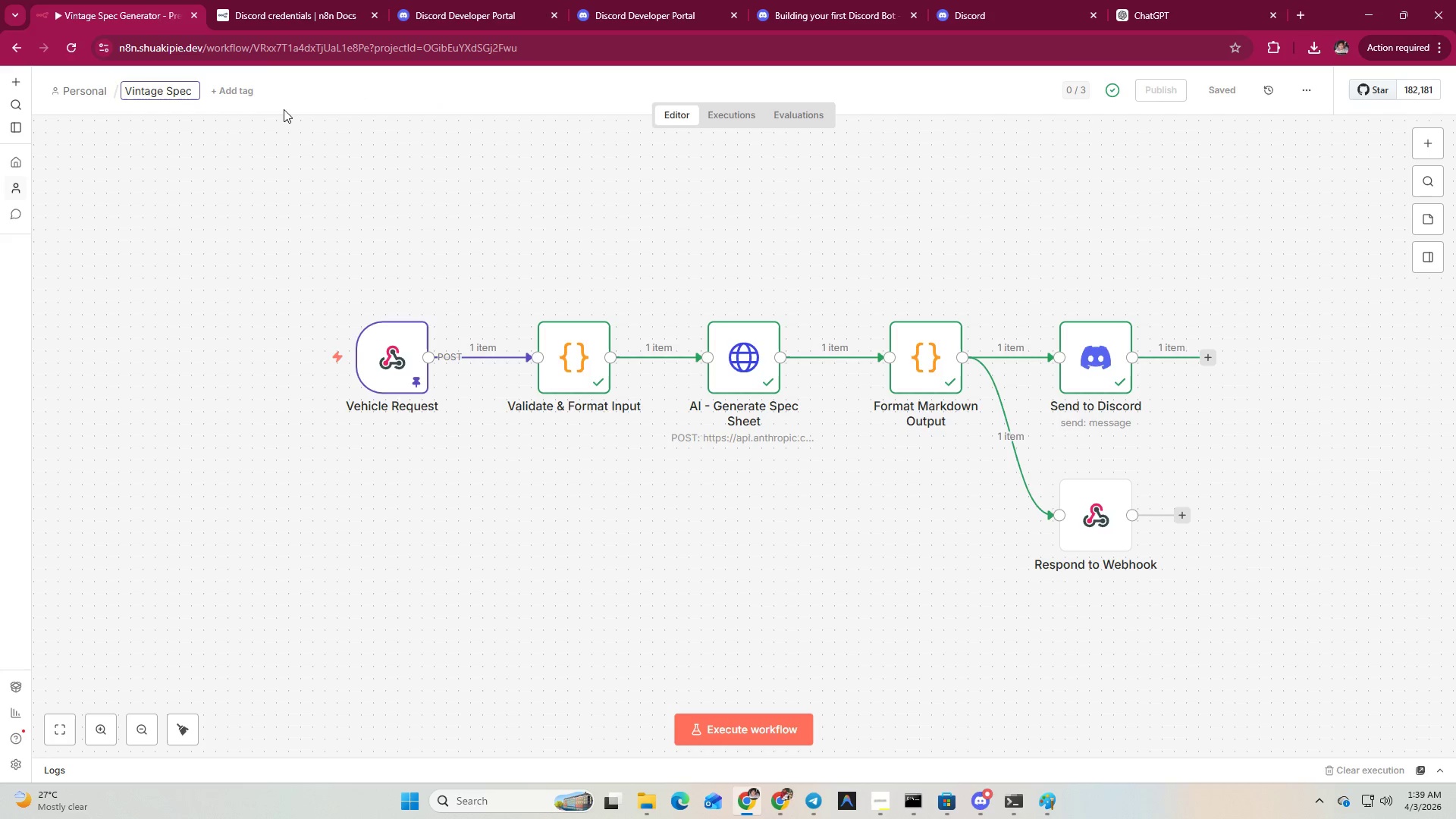 
type( Workflow)
 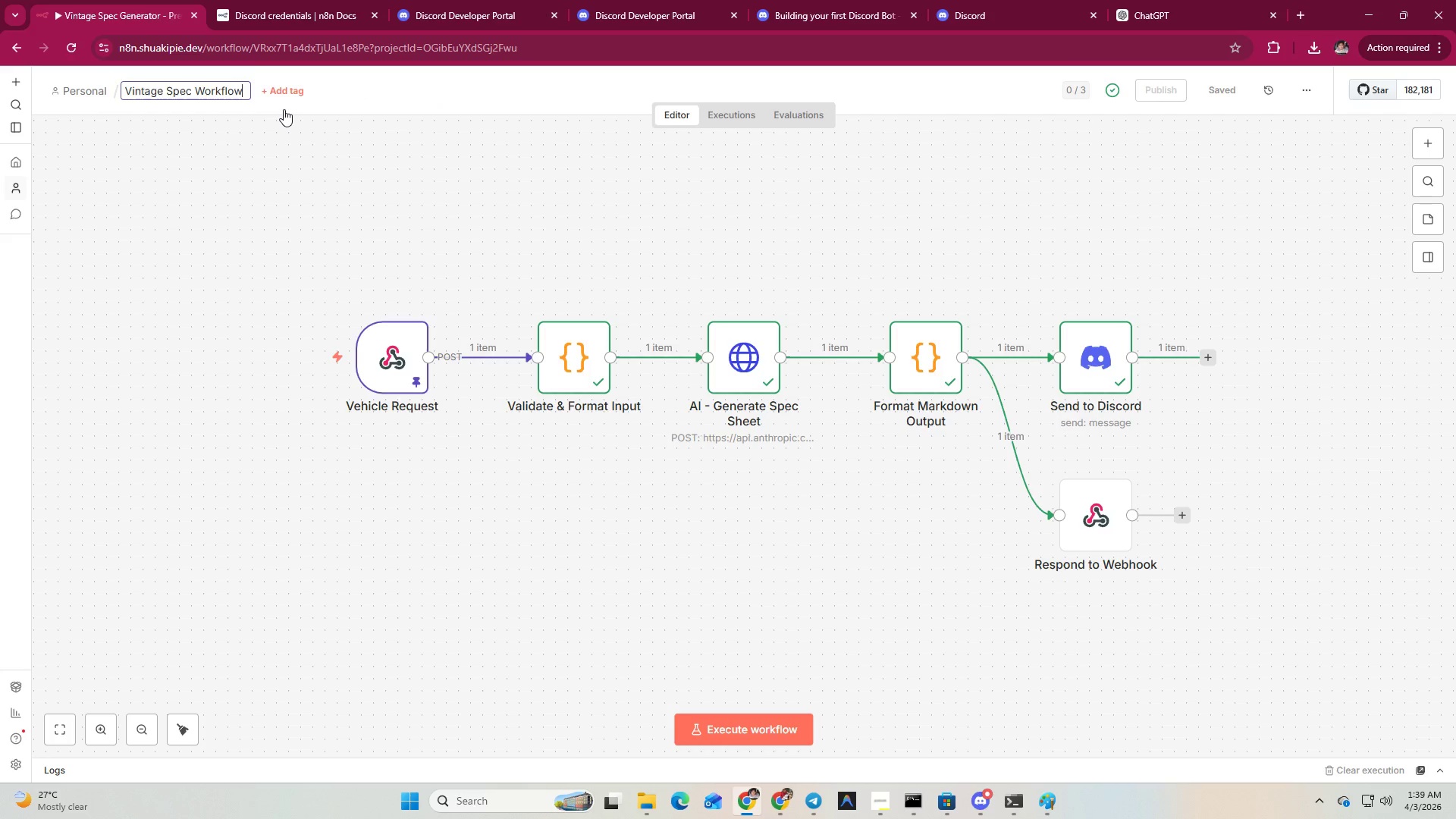 
key(Control+A)
 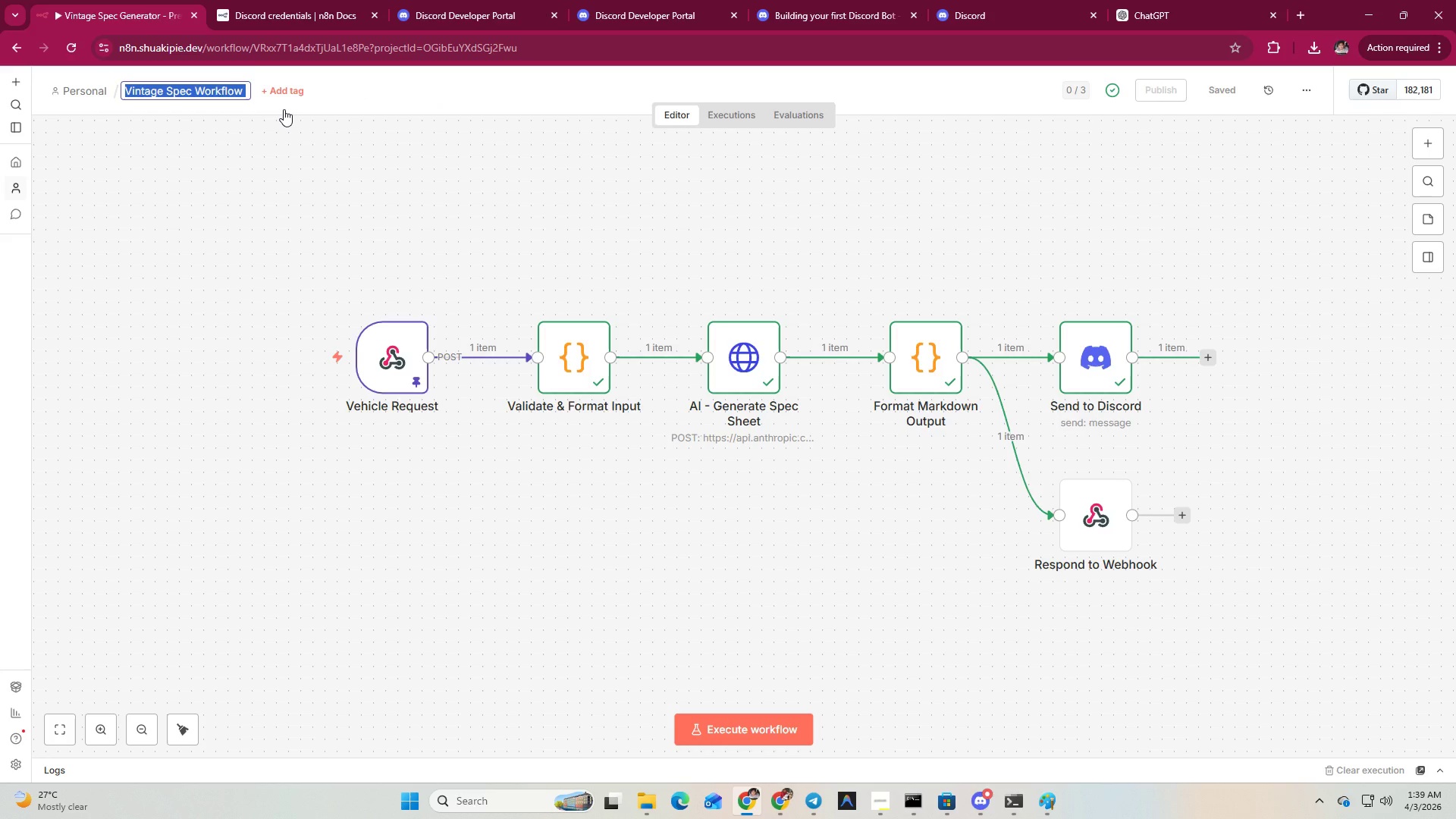 
key(Control+C)
 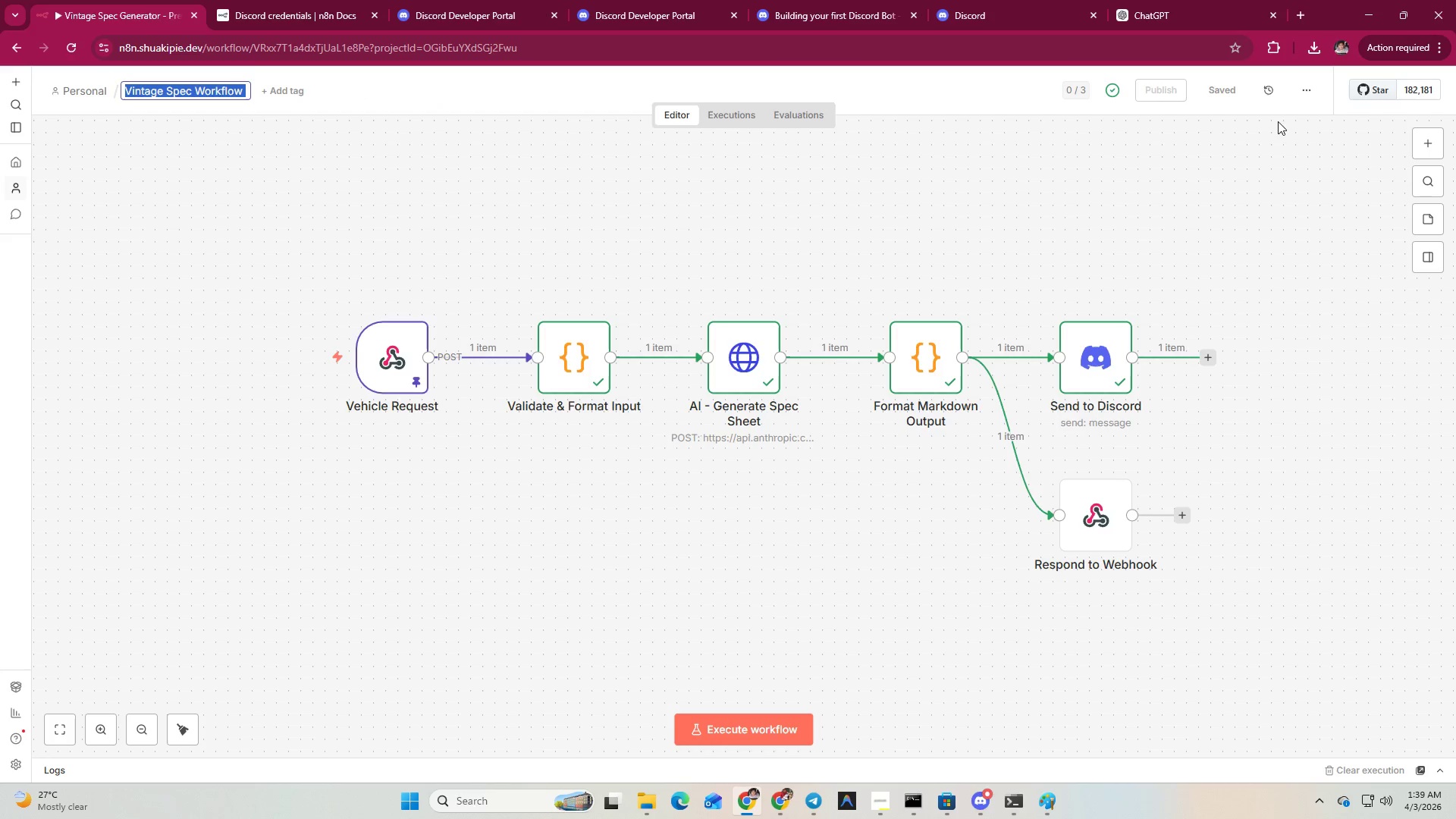 
left_click([1195, 195])
 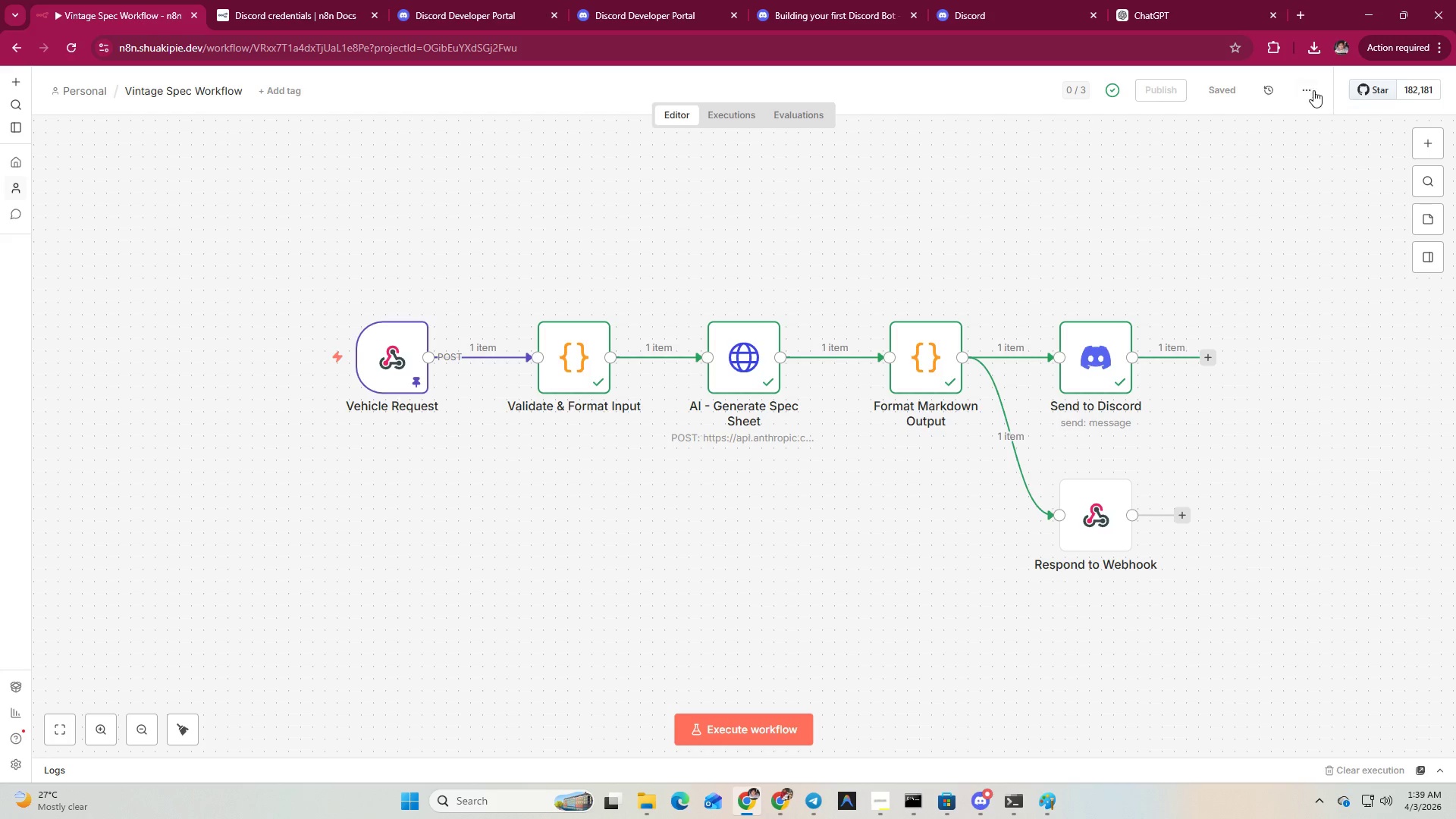 
left_click([1302, 87])
 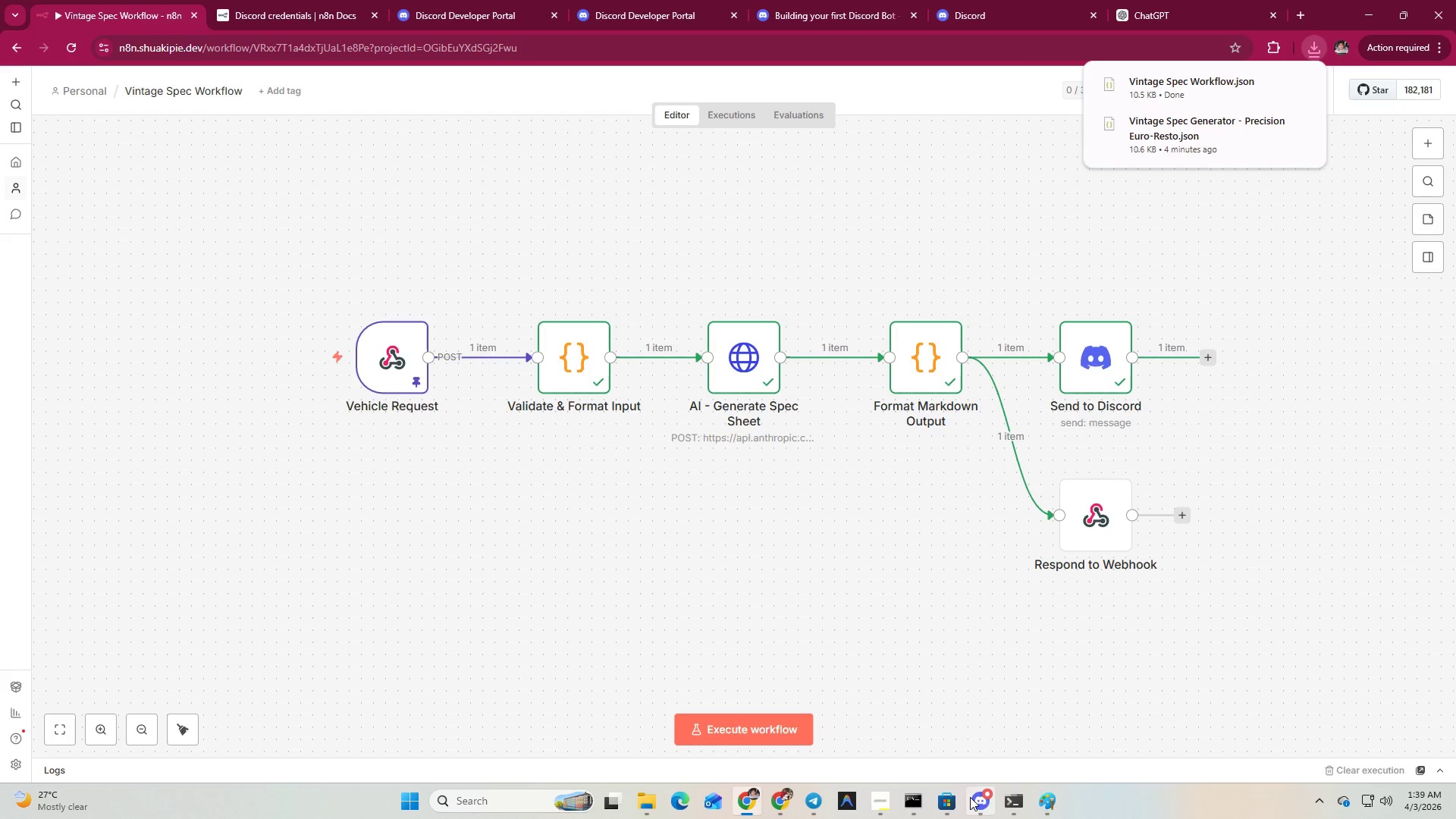 
left_click([891, 809])